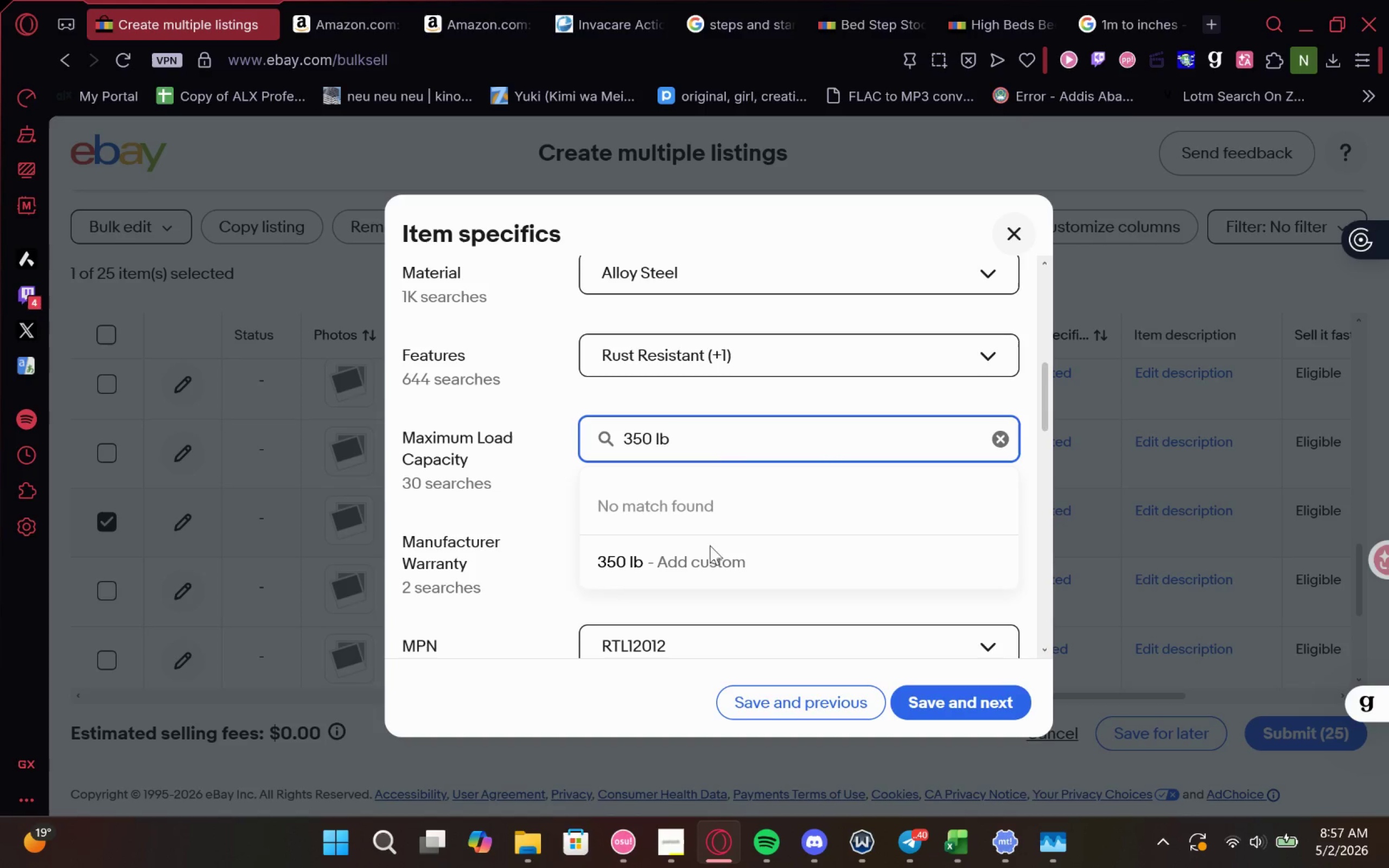 
left_click([704, 564])
 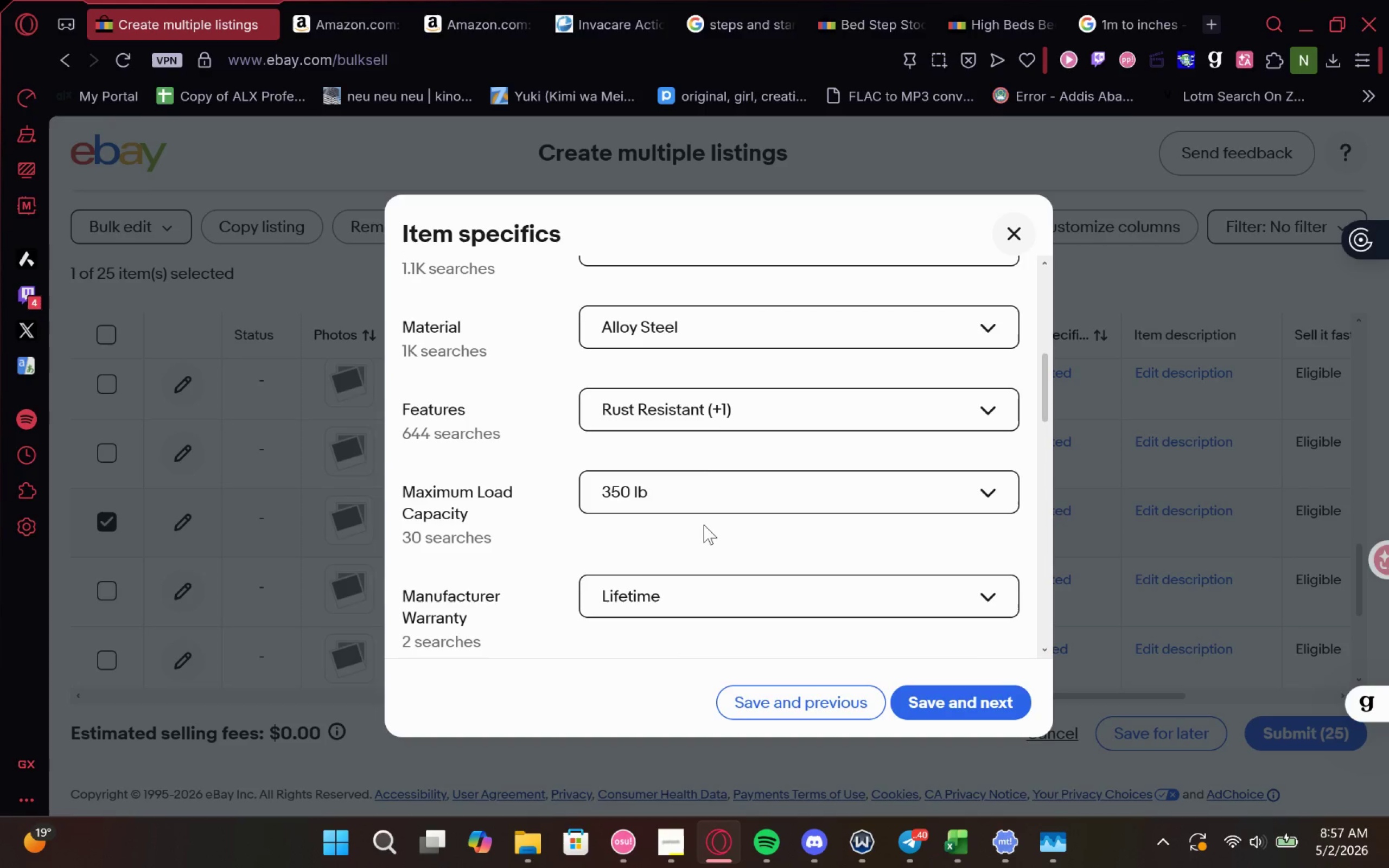 
left_click([722, 408])
 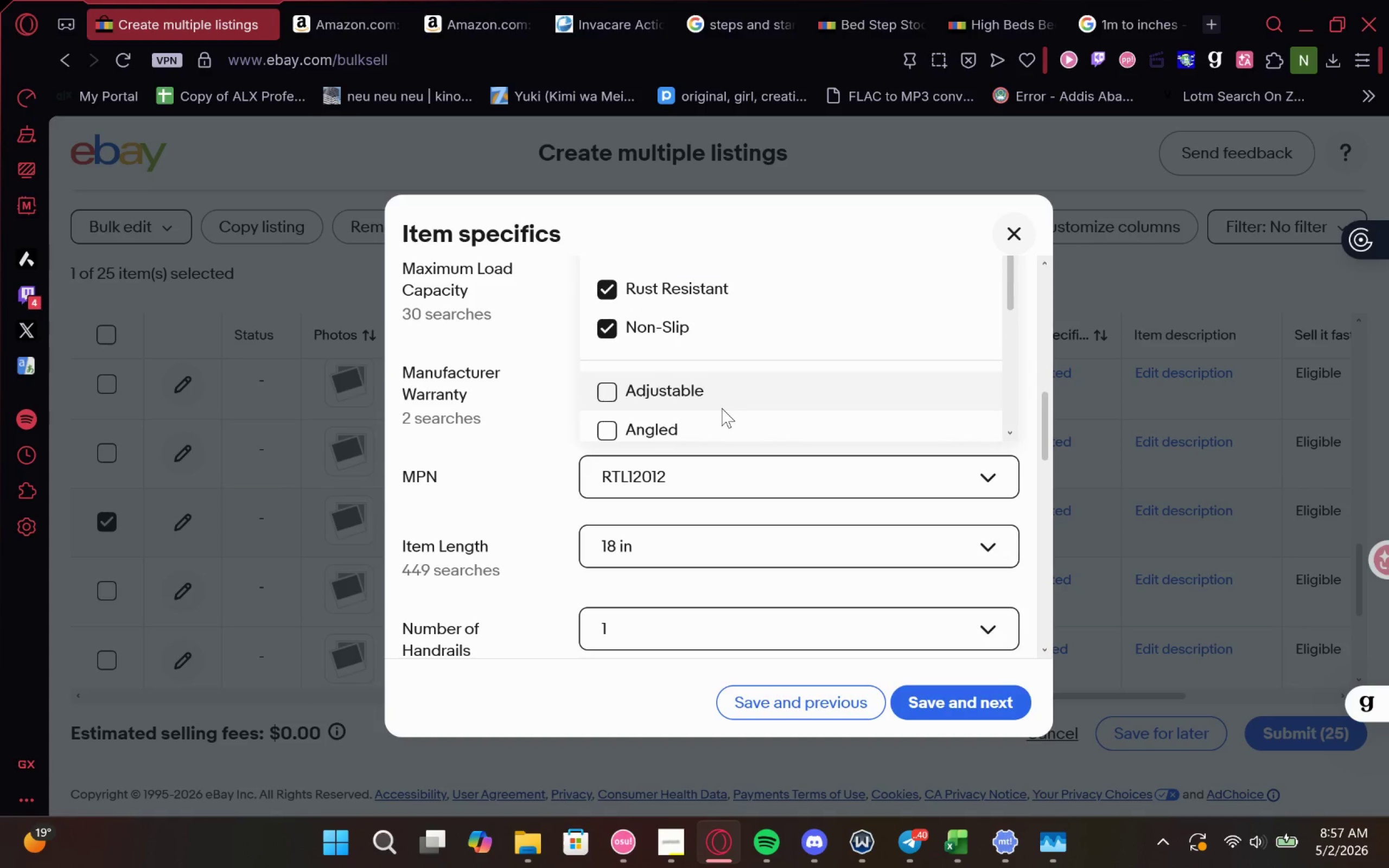 
left_click([553, 410])
 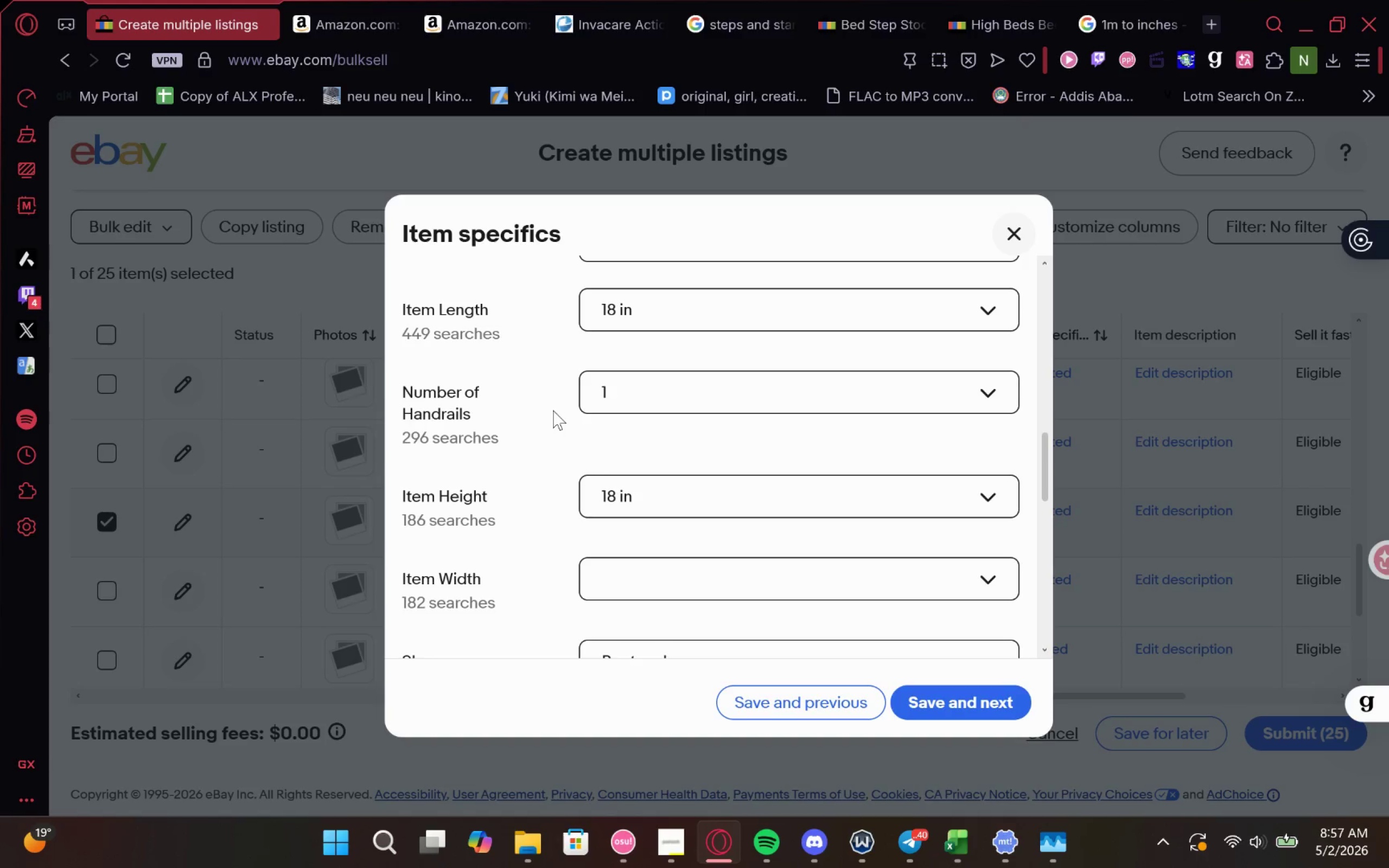 
left_click([671, 515])
 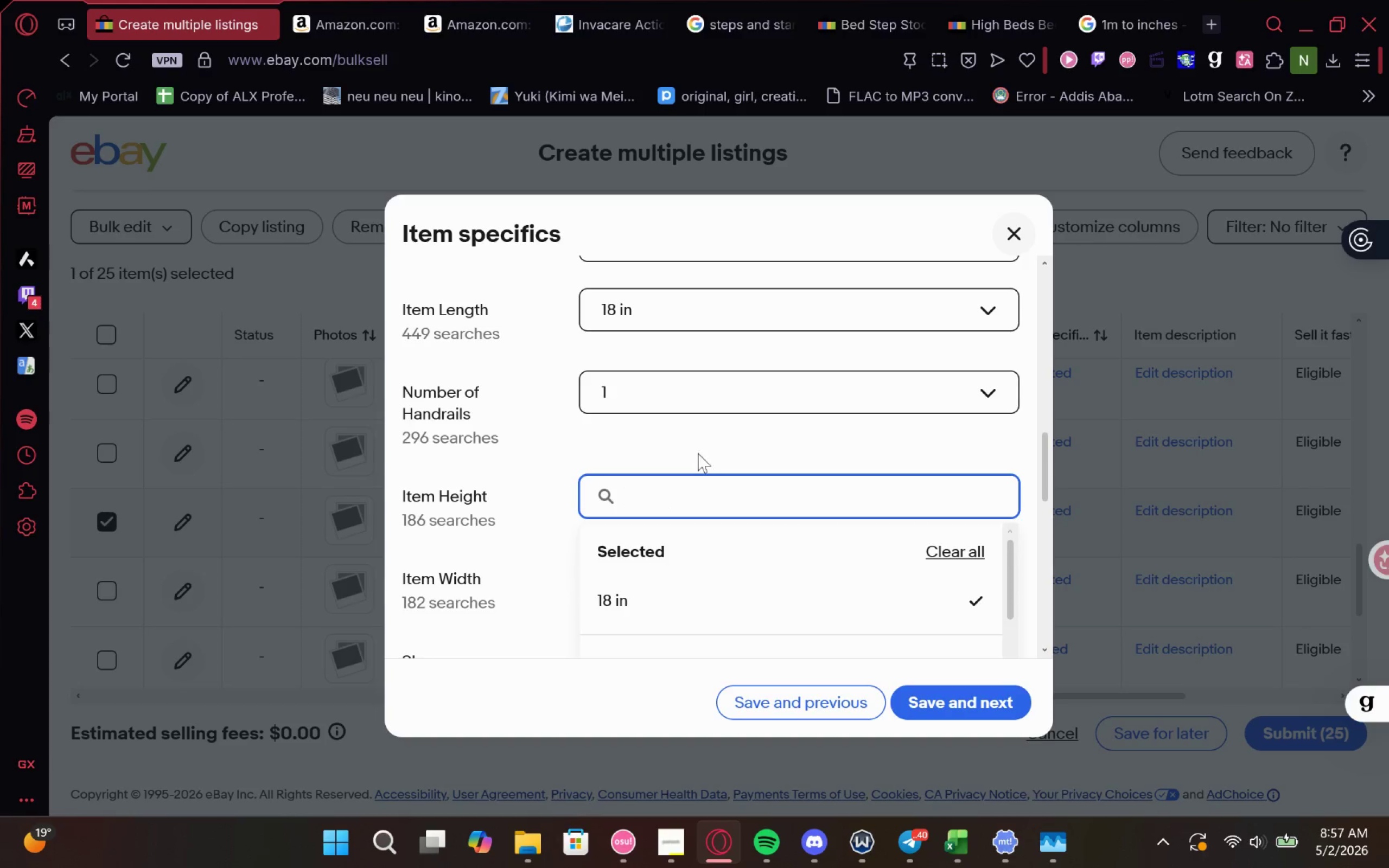 
left_click([698, 447])
 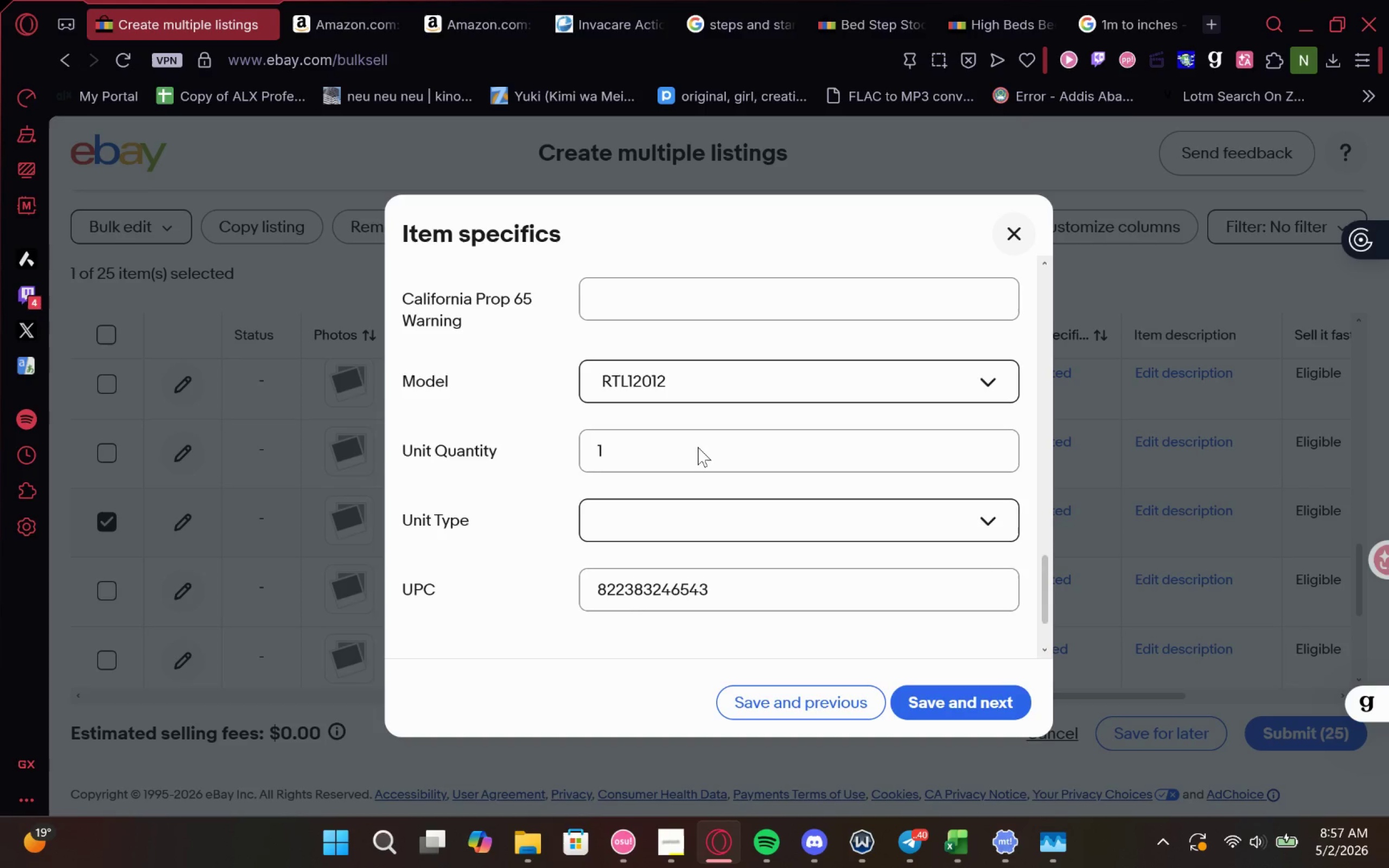 
wait(9.33)
 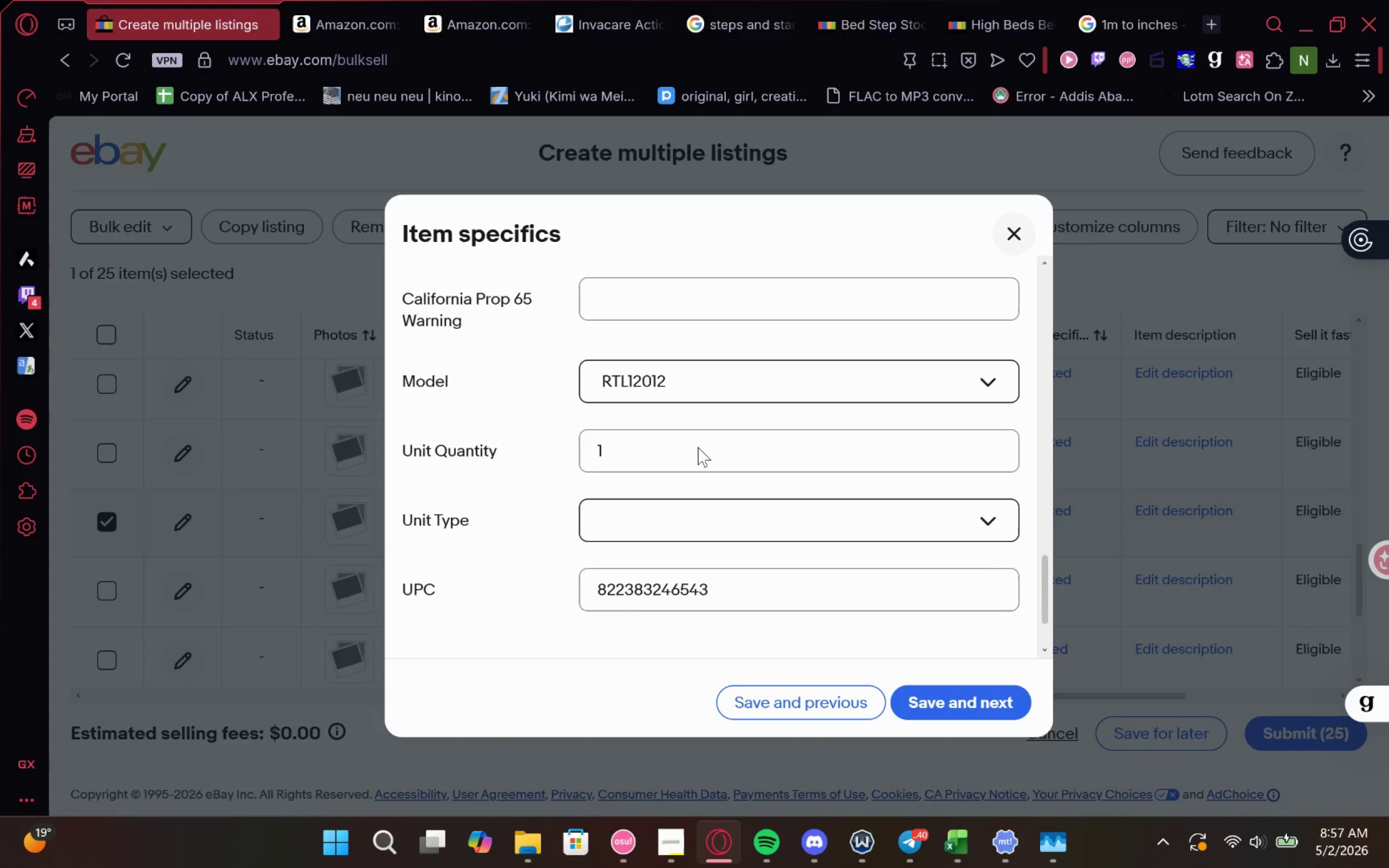 
left_click([852, 705])
 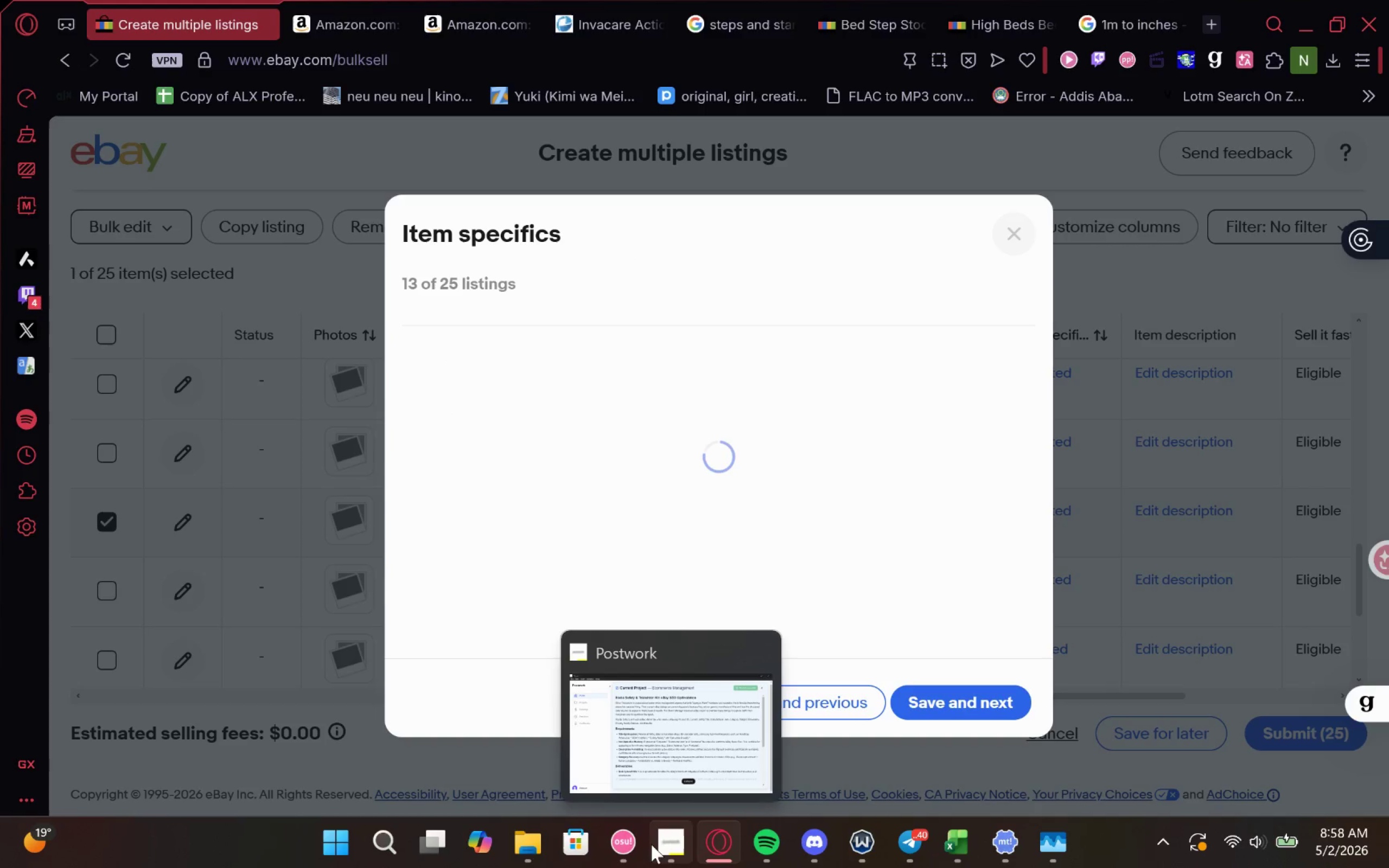 
left_click([654, 844])